 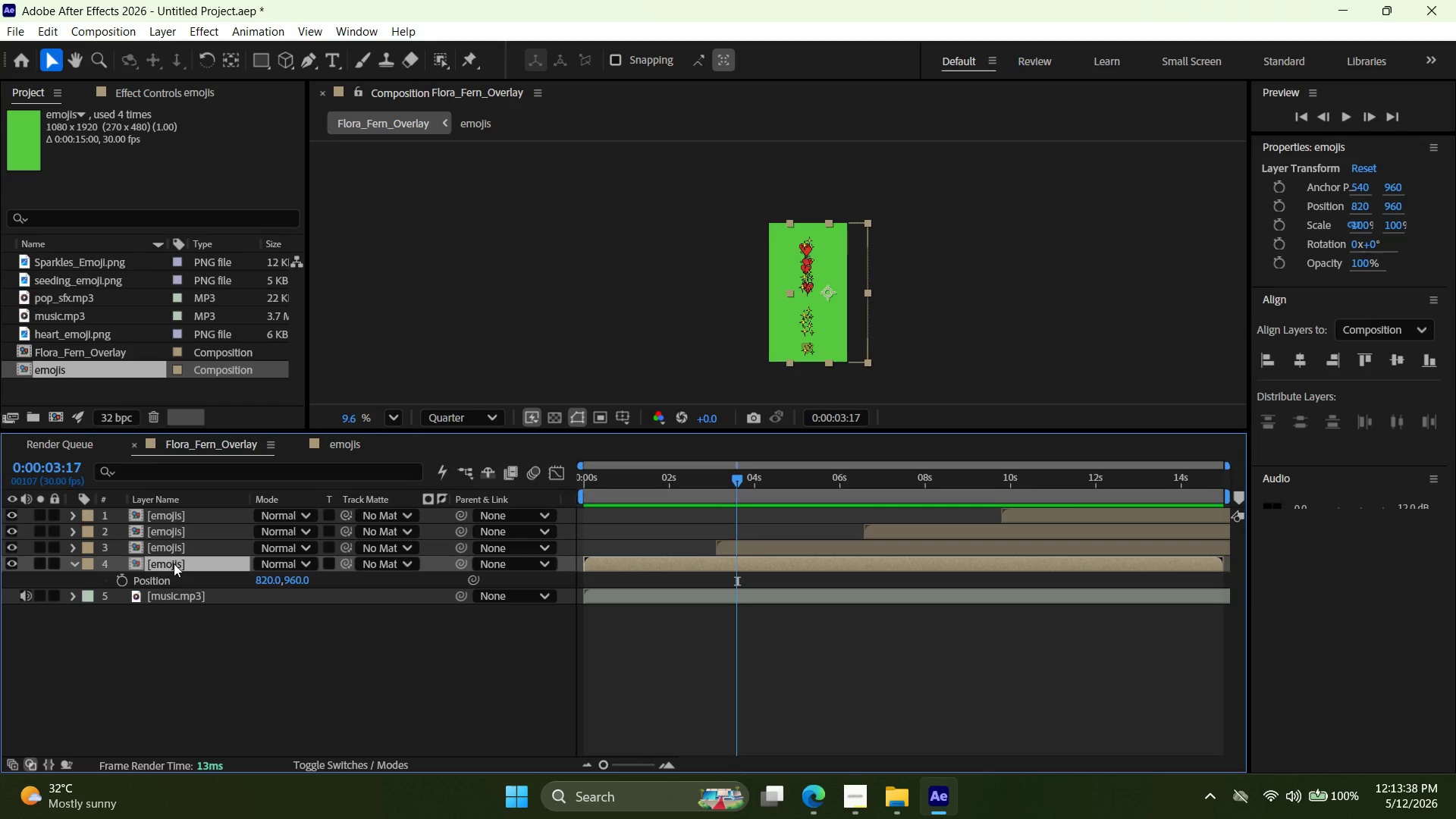 
right_click([174, 563])
 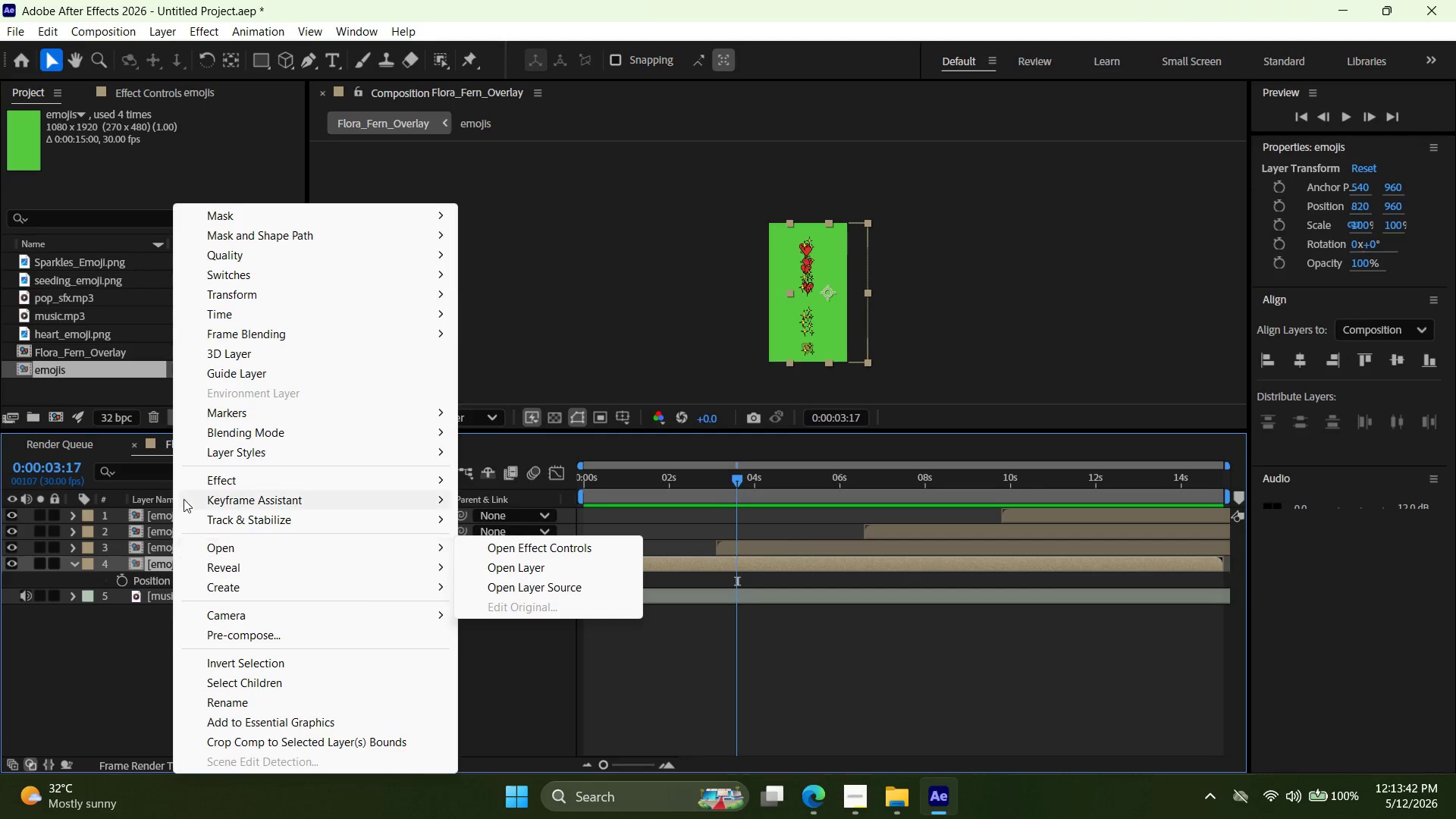 
left_click([160, 450])
 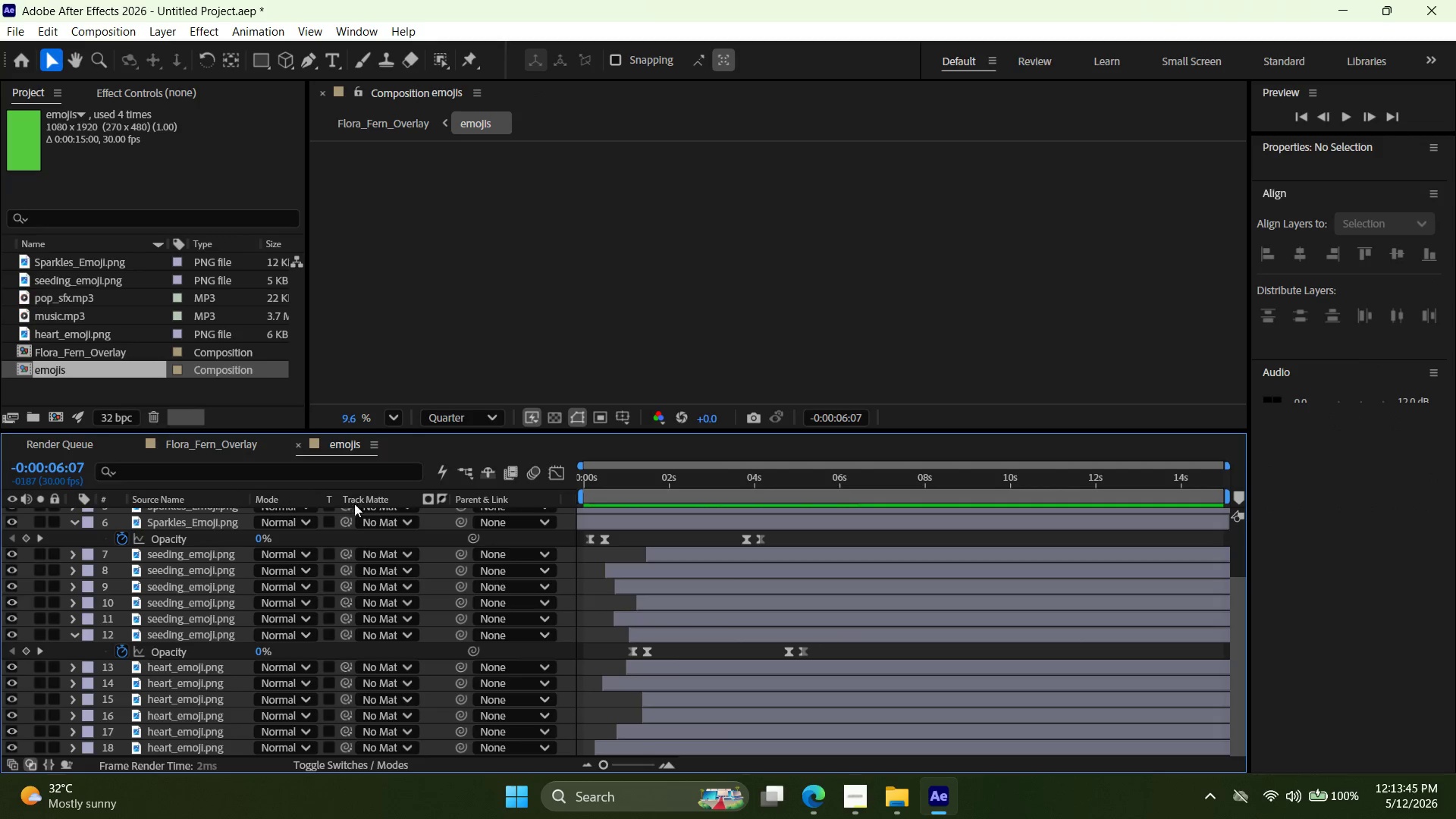 
scroll: coordinate [362, 548], scroll_direction: up, amount: 1.0
 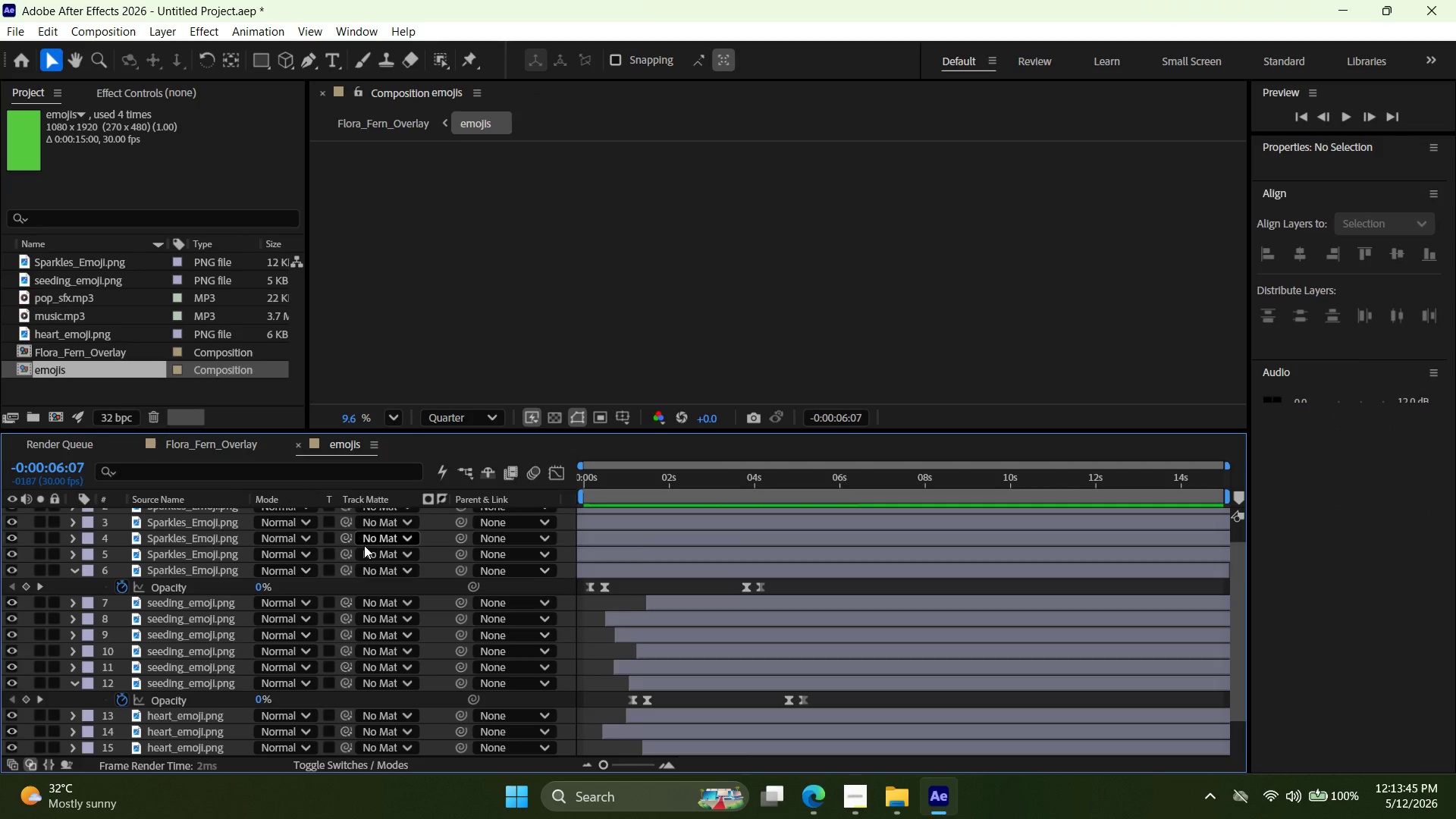 
scroll: coordinate [363, 551], scroll_direction: down, amount: 3.0
 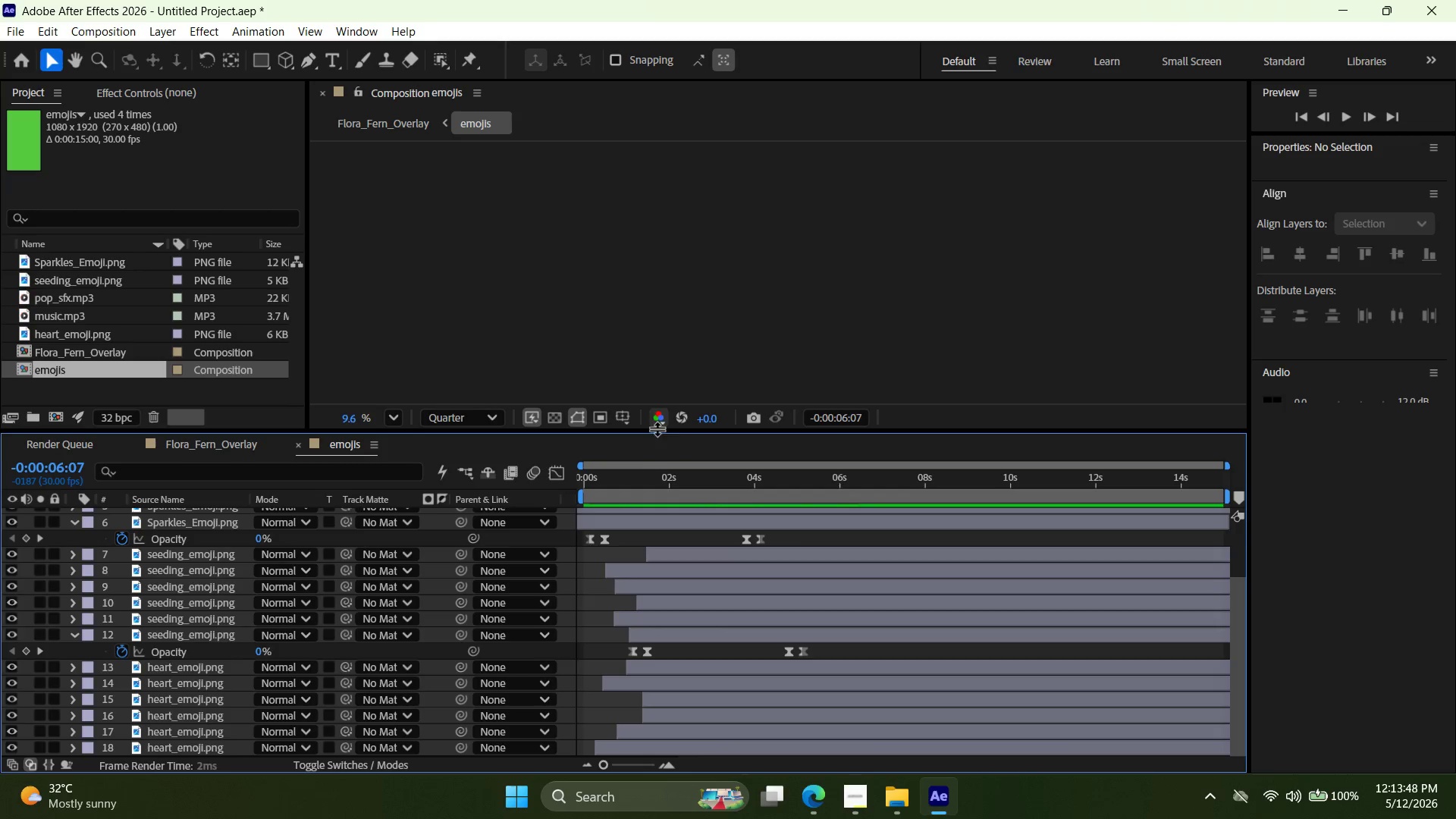 
left_click_drag(start_coordinate=[663, 432], to_coordinate=[692, 285])
 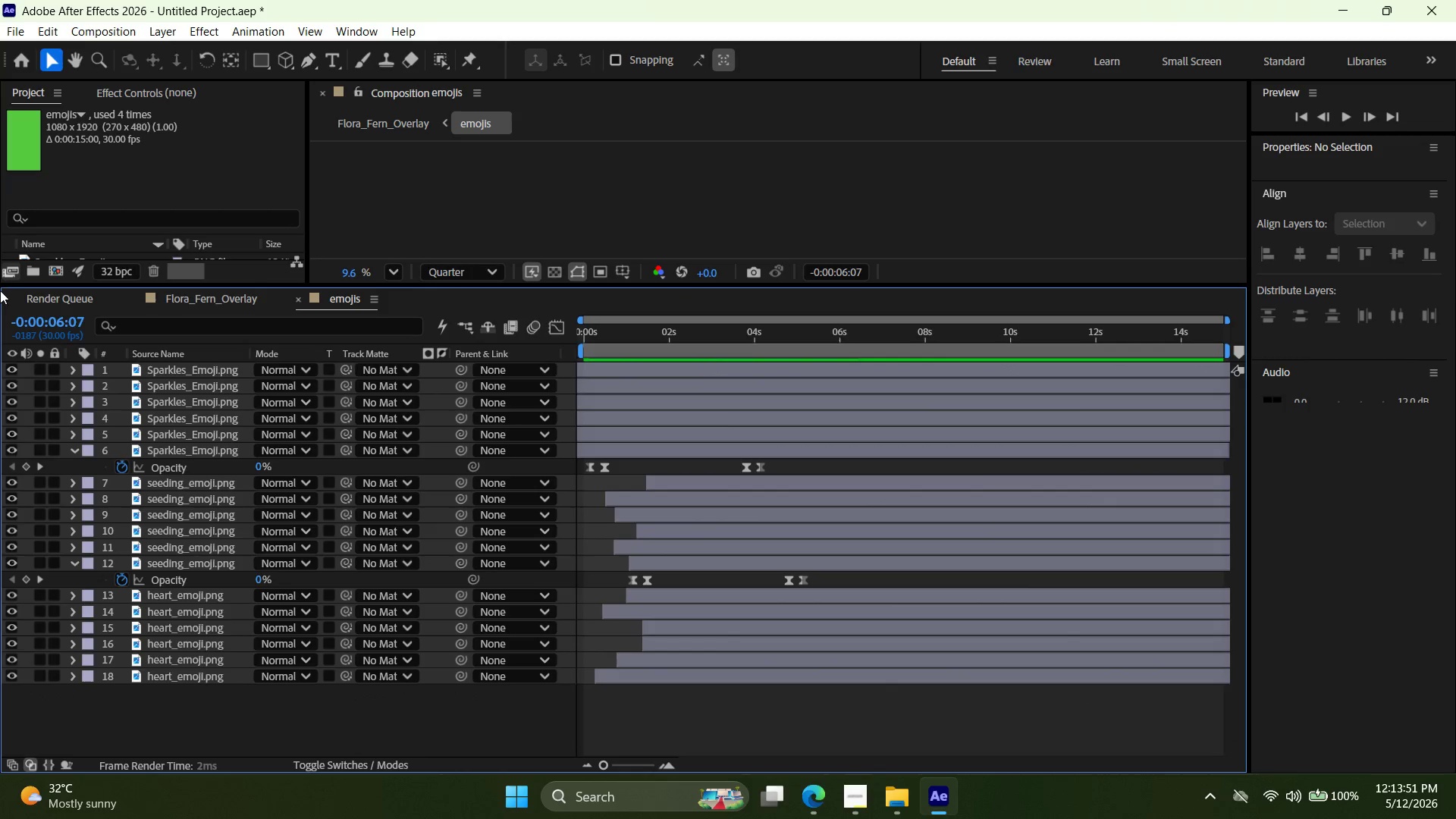 
key(Meta+Shift+S)
 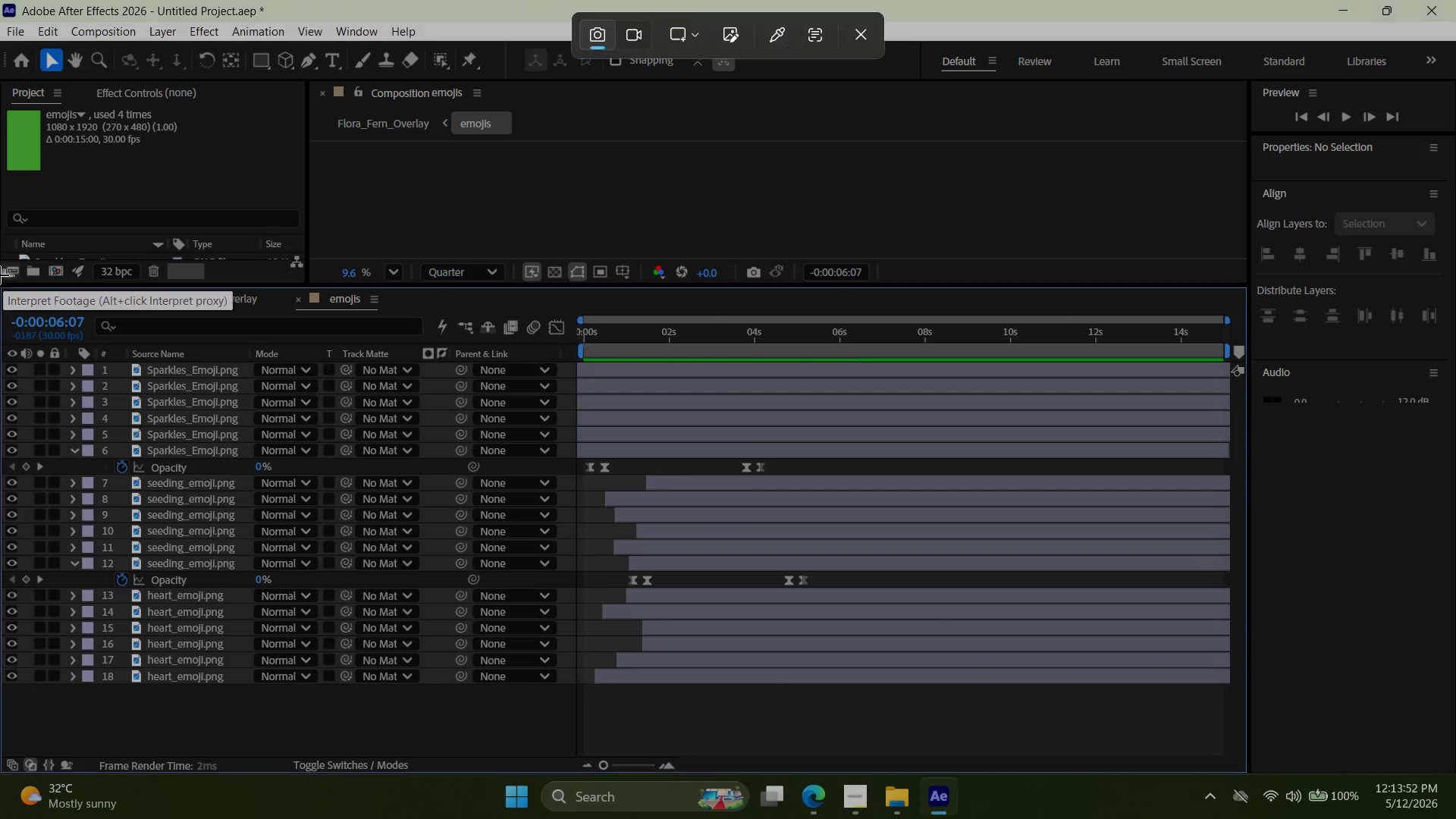 
left_click_drag(start_coordinate=[0, 275], to_coordinate=[1232, 774])
 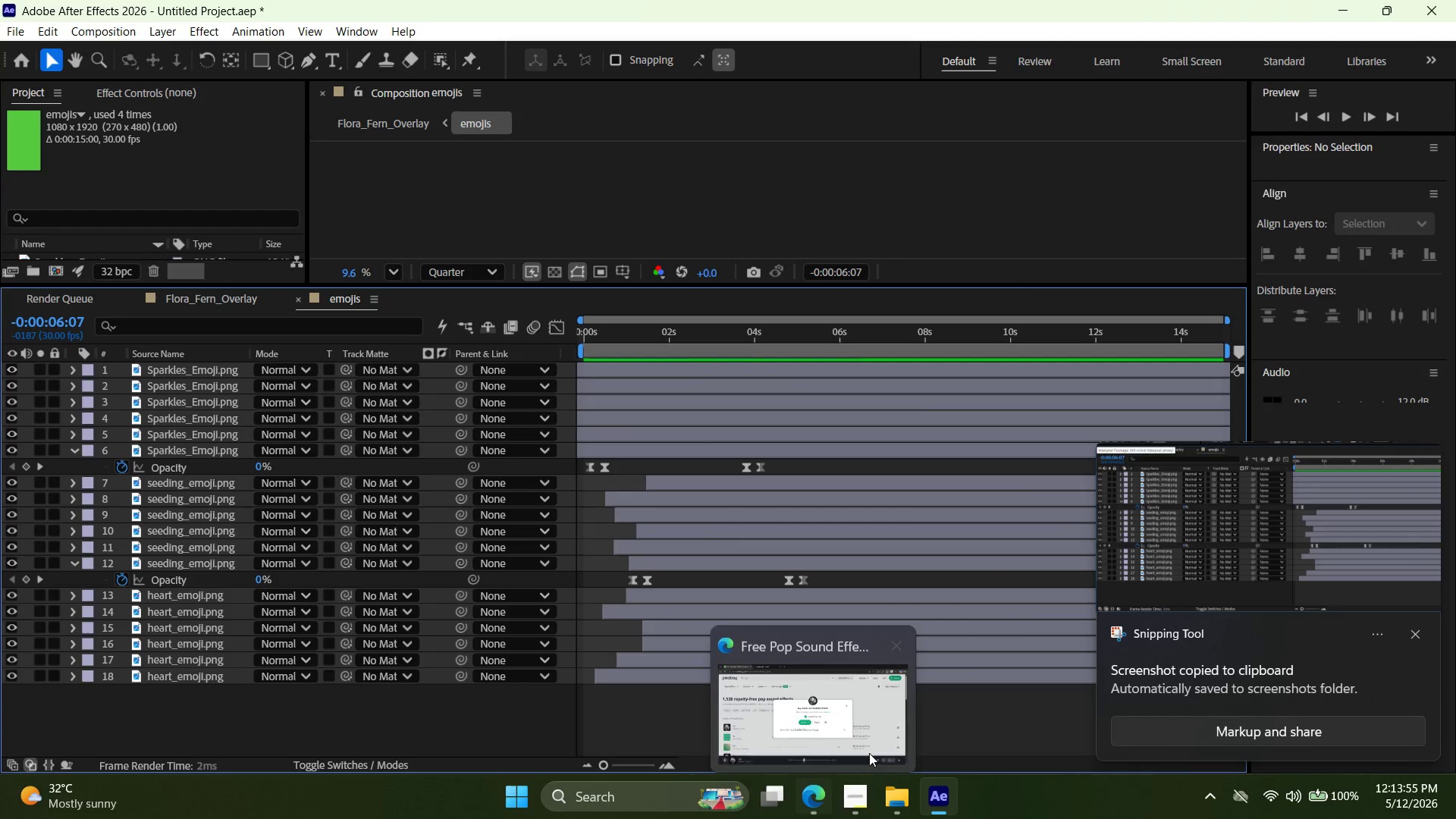 
left_click_drag(start_coordinate=[861, 789], to_coordinate=[866, 786])
 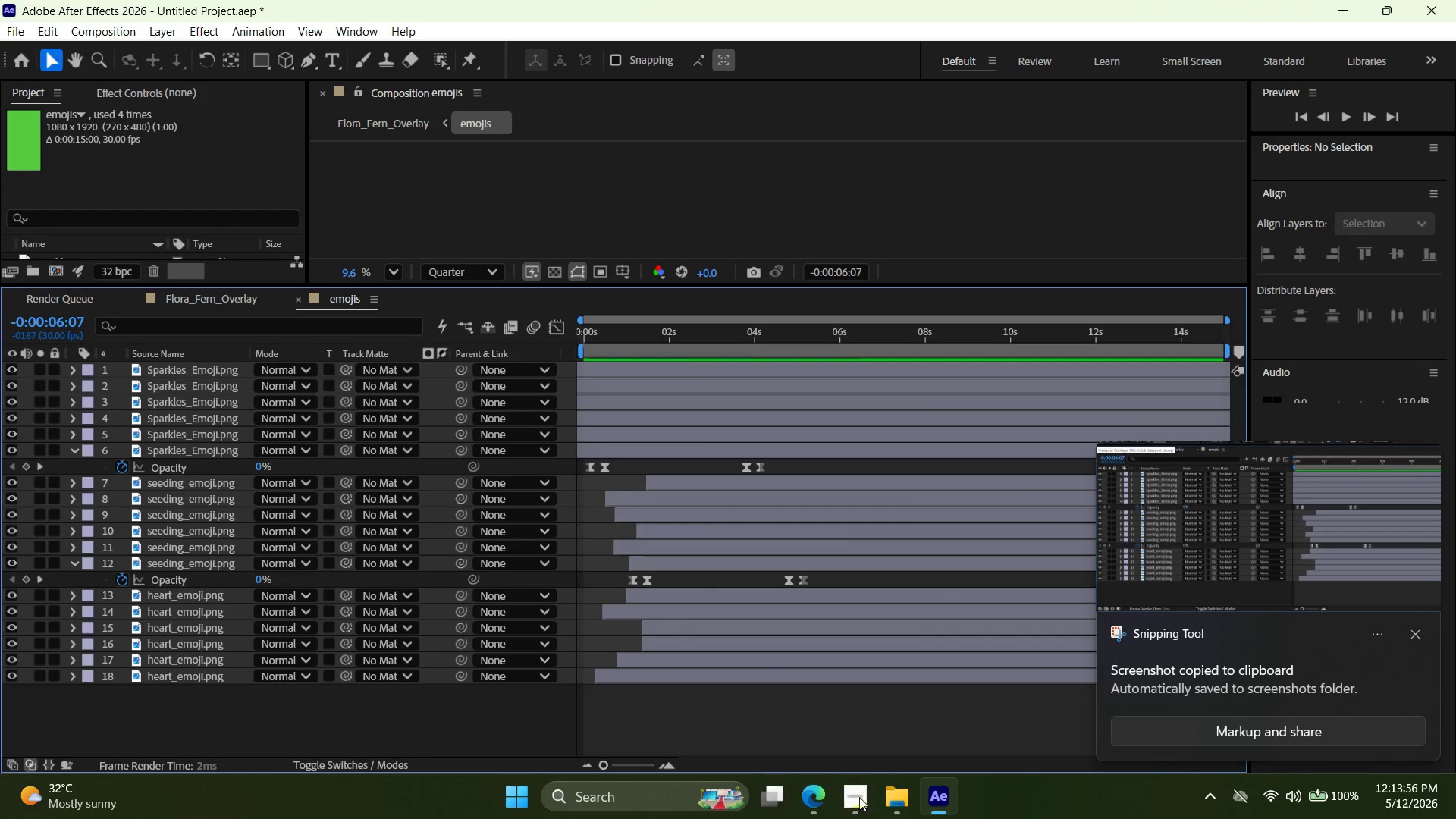 
left_click([864, 805])